 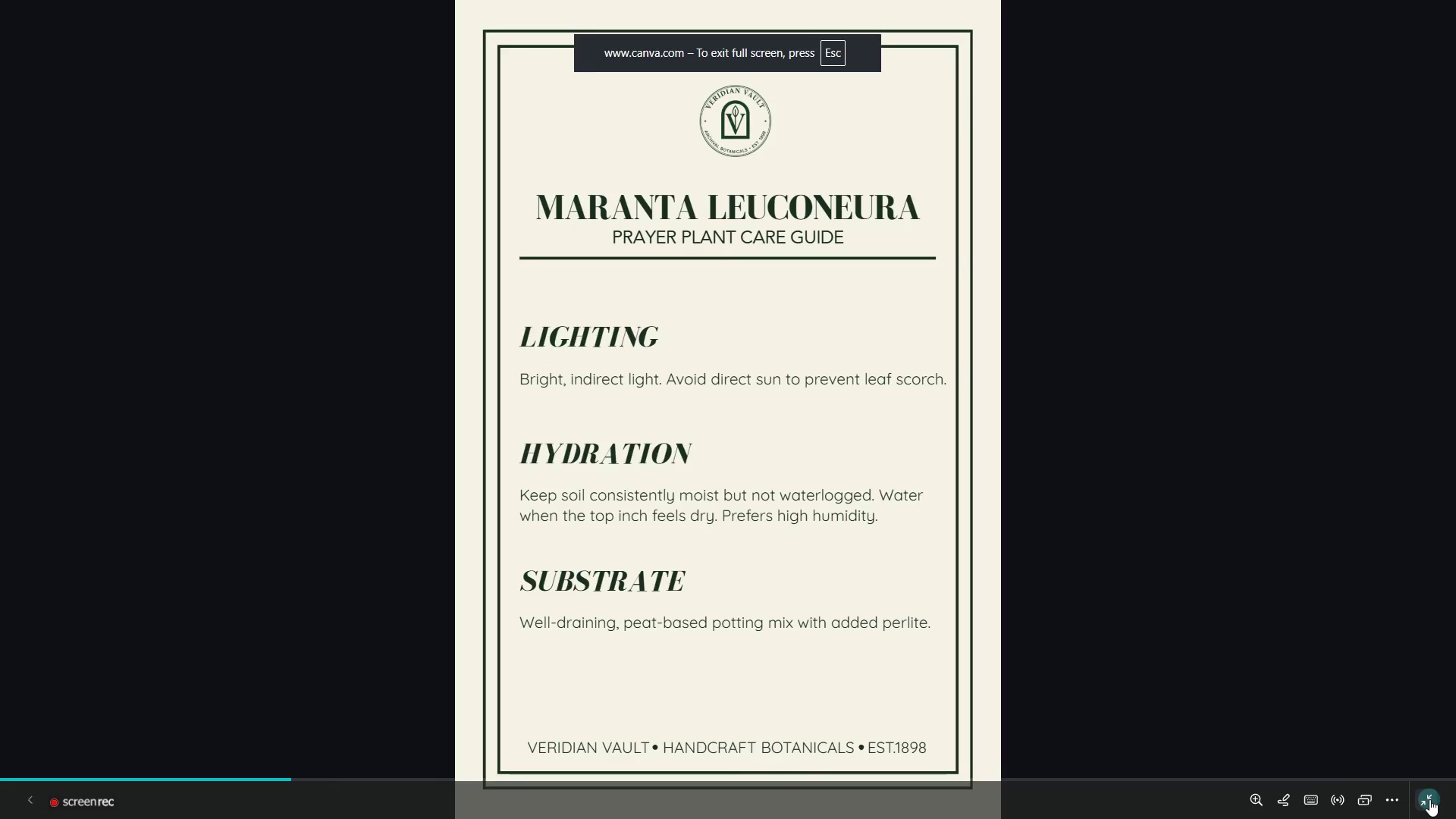 
mouse_move([1372, 806])
 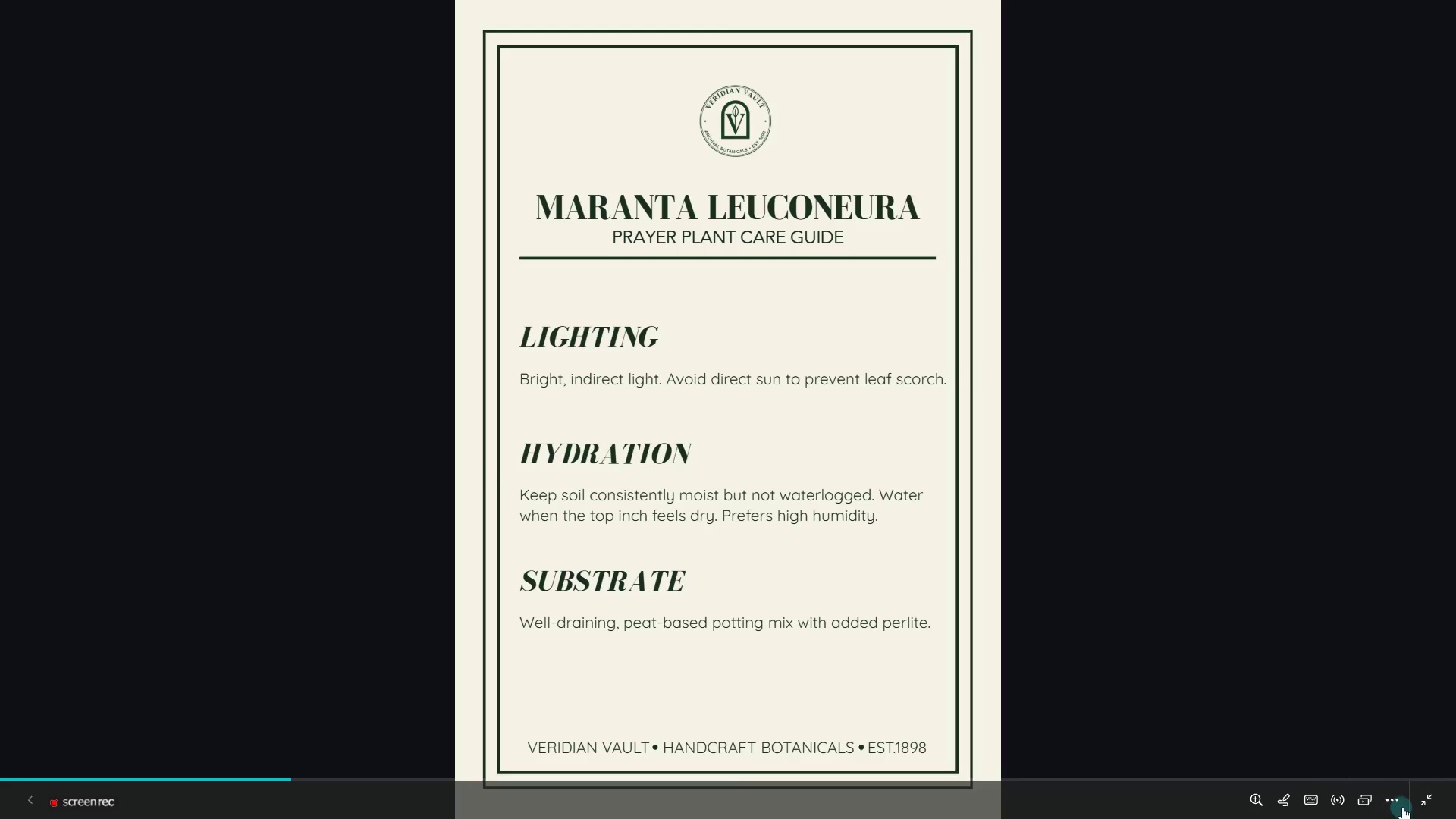 
left_click([1438, 798])
 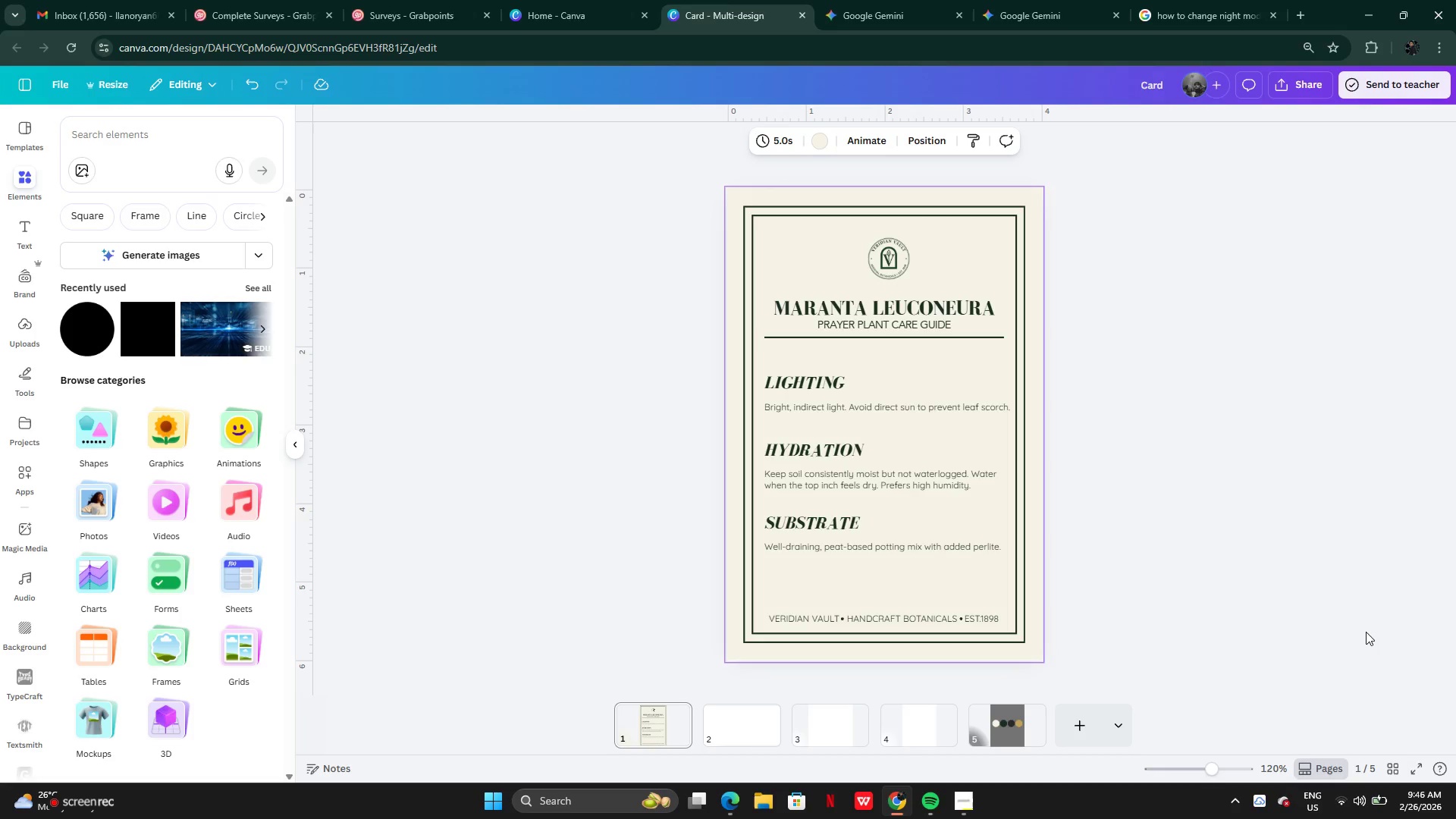 
wait(13.69)
 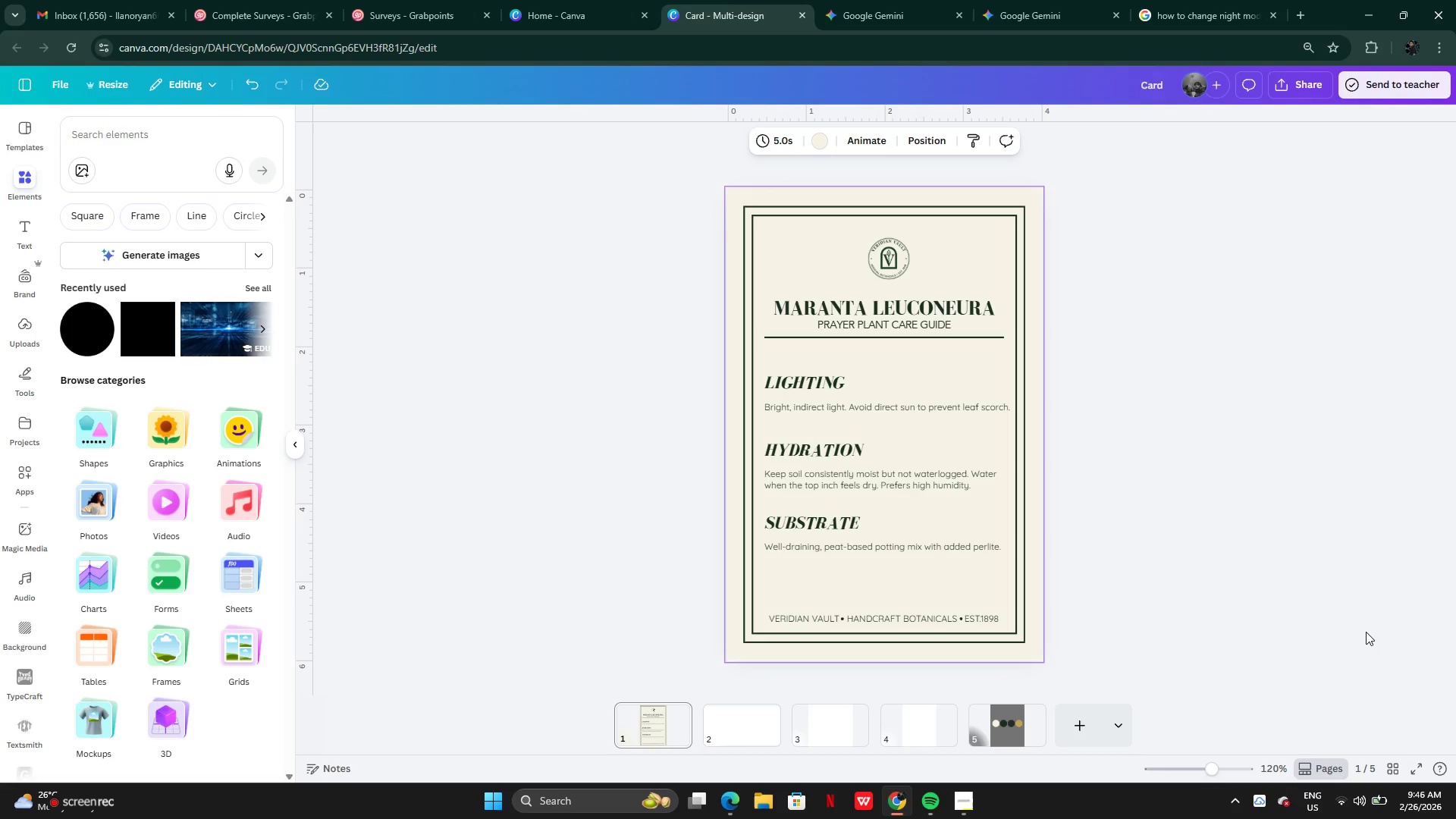 
left_click([874, 381])
 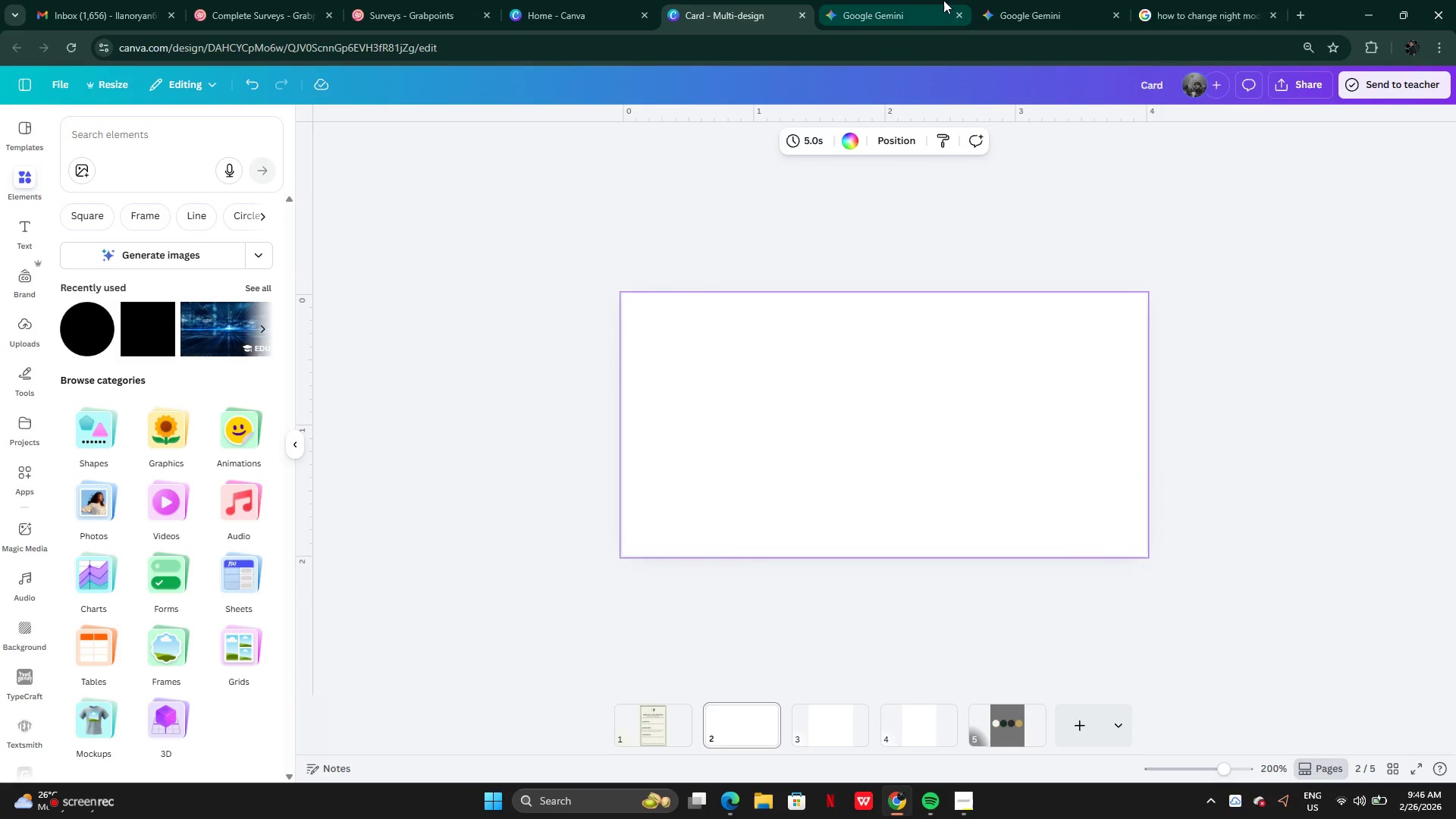 
left_click([915, 11])
 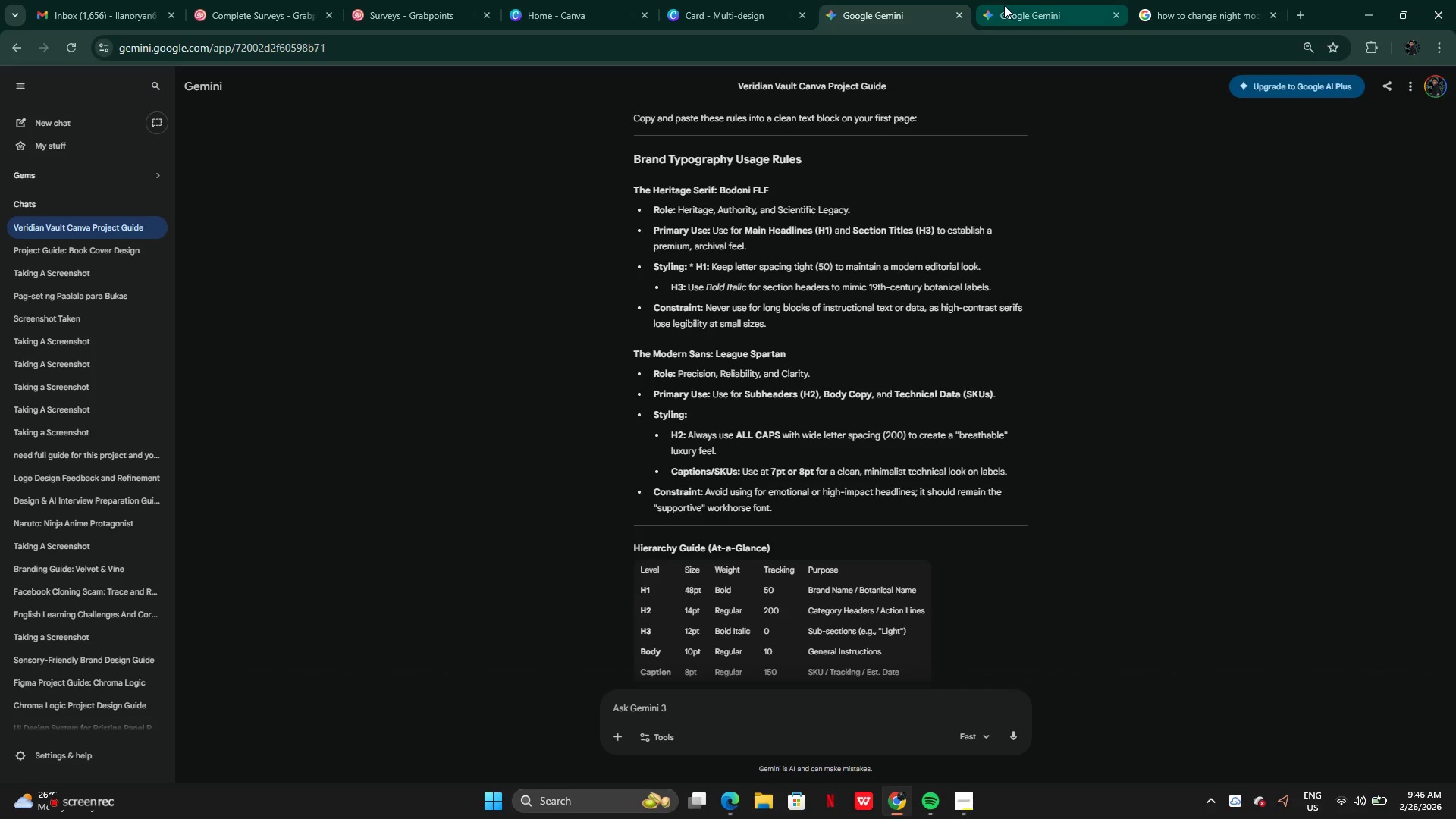 
left_click([1006, 6])
 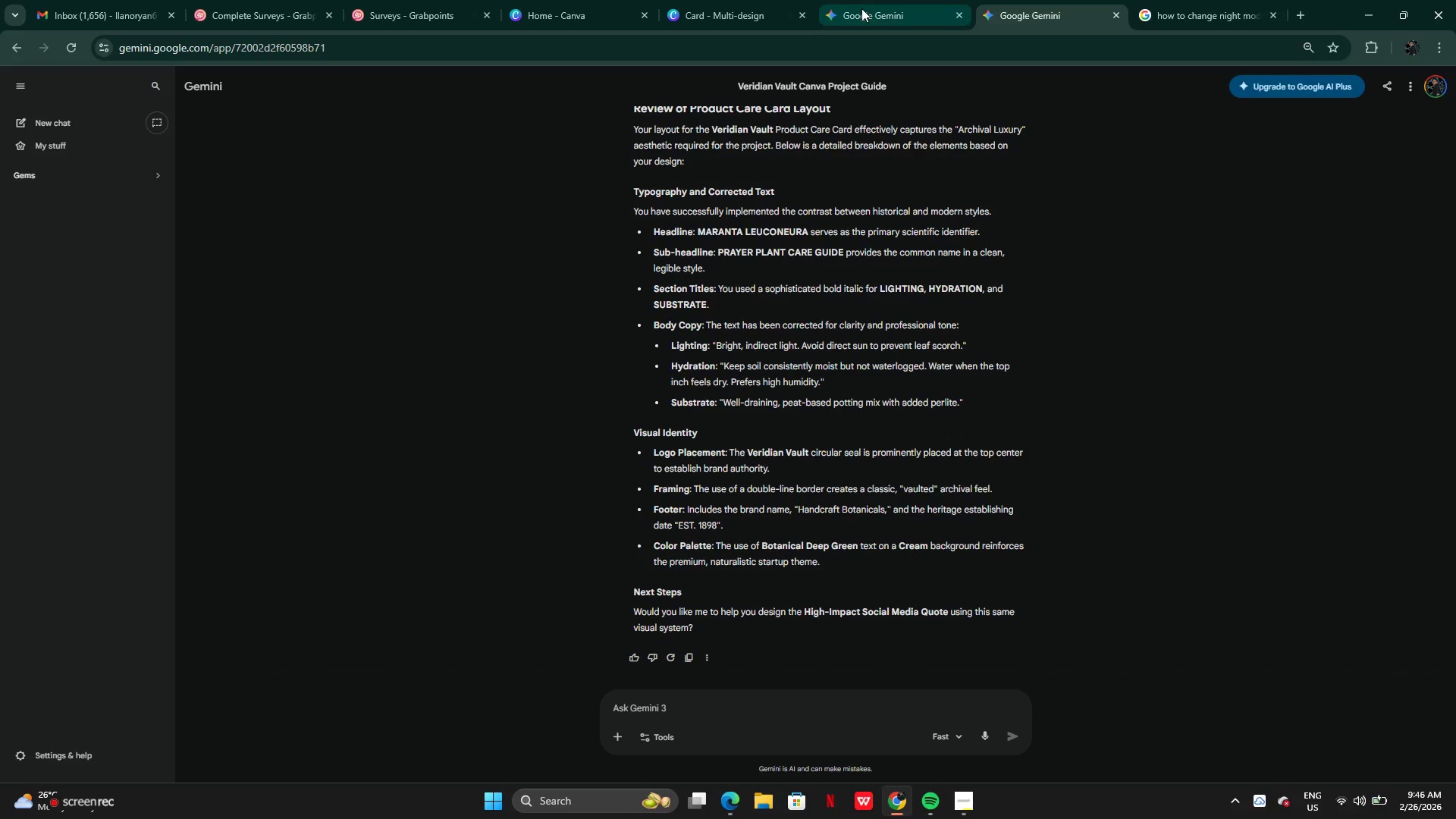 
wait(6.72)
 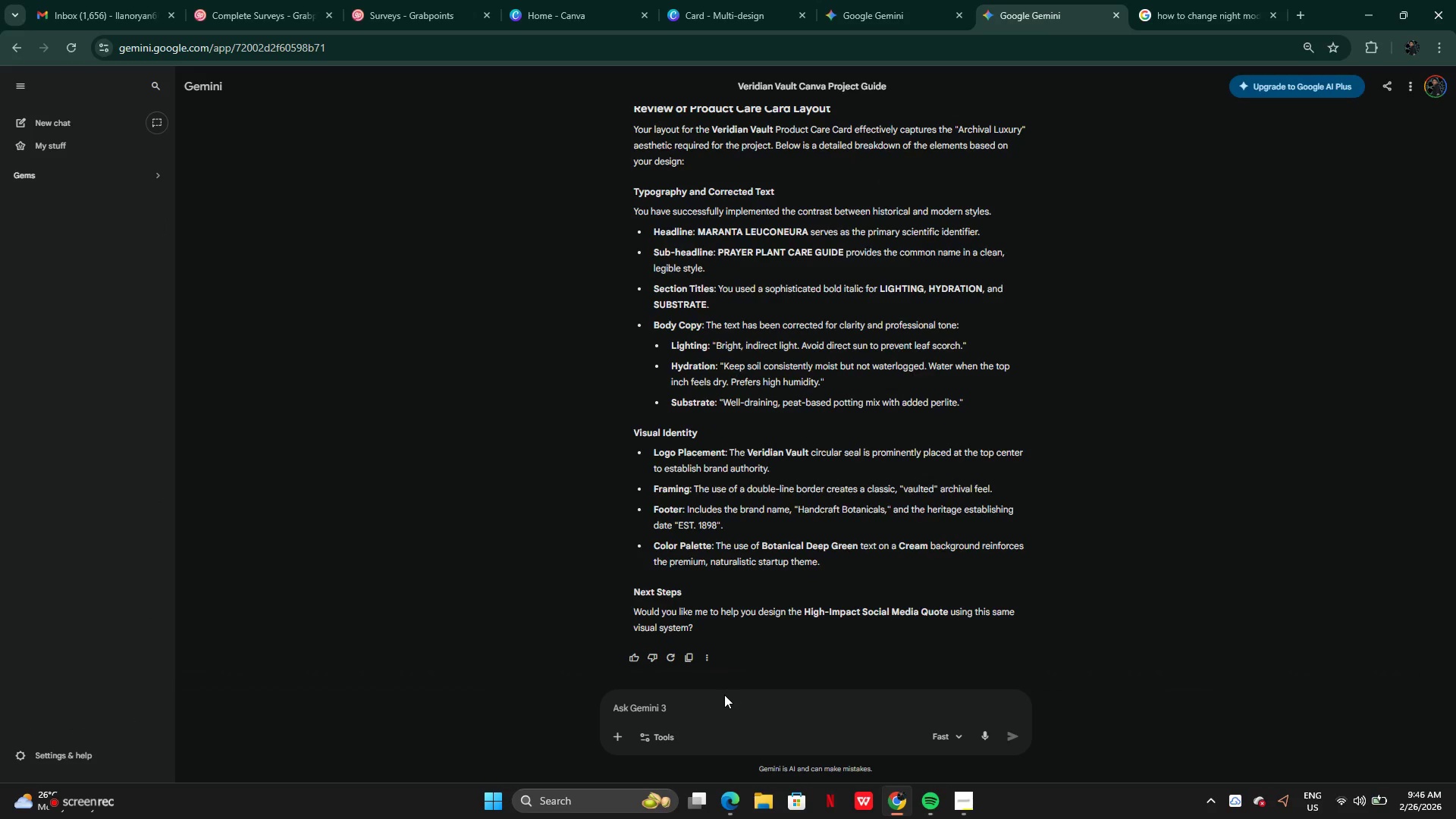 
left_click([957, 805])